 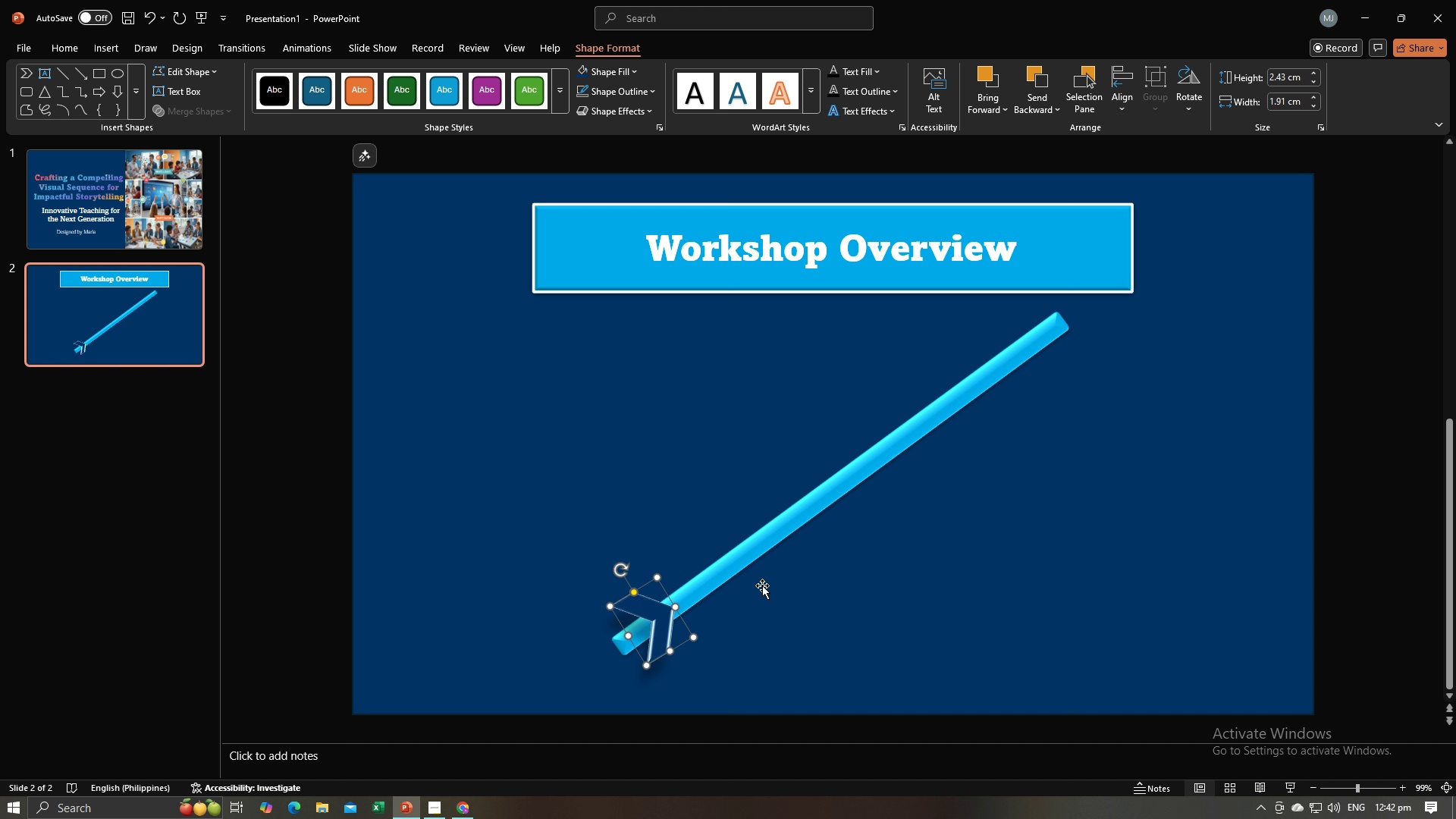 
key(Control+C)
 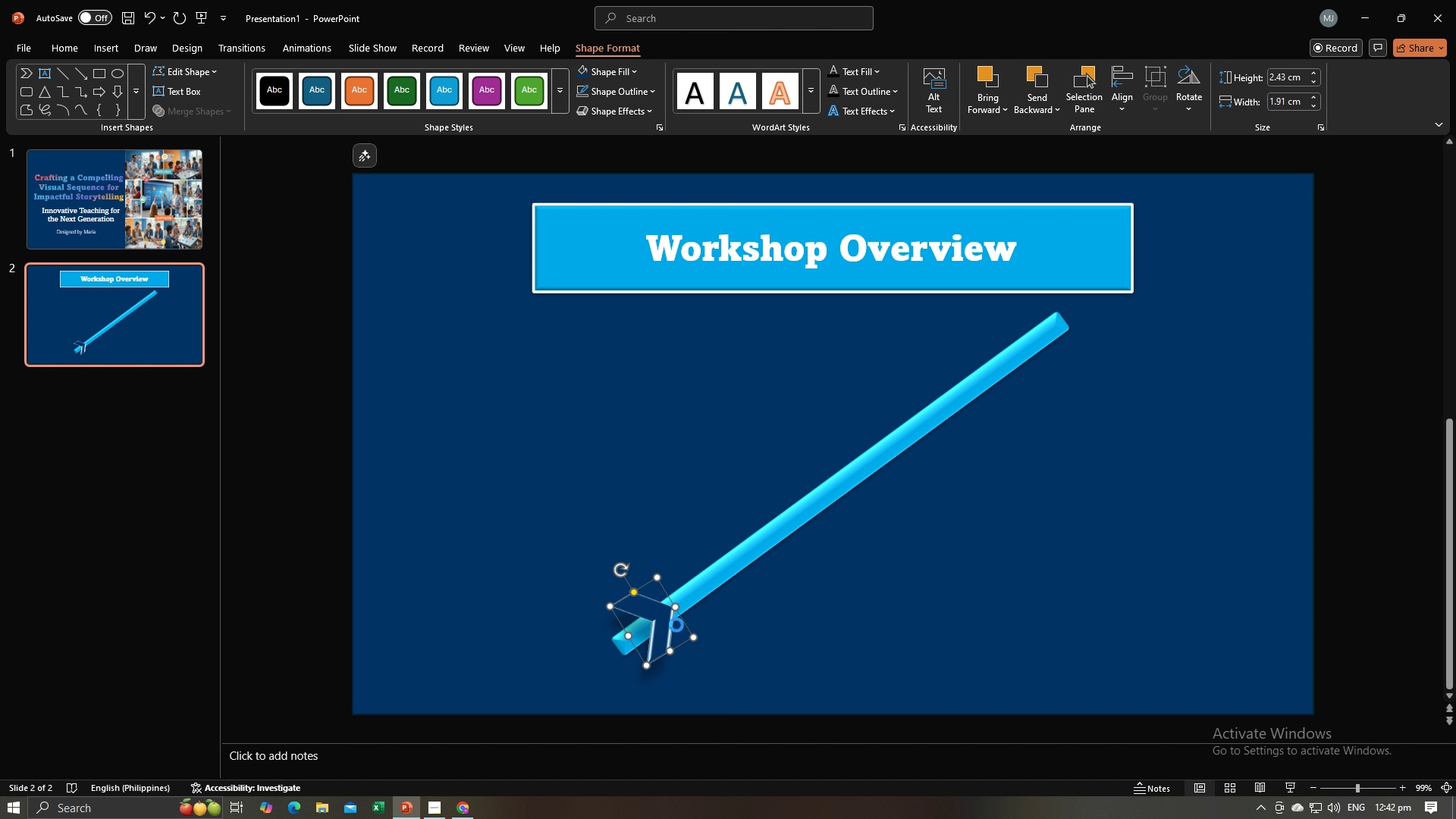 
key(Control+V)
 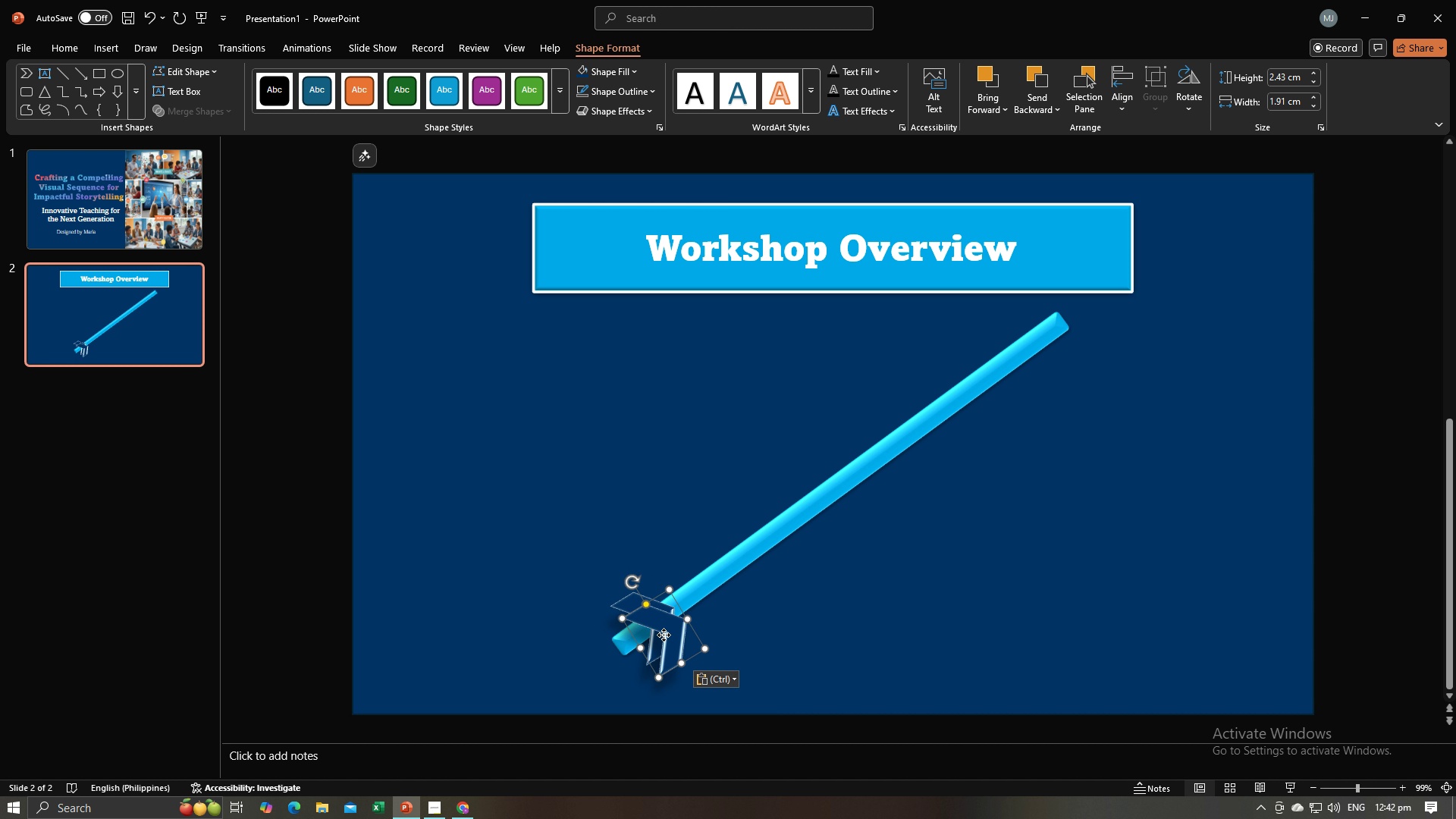 
left_click_drag(start_coordinate=[664, 635], to_coordinate=[727, 566])
 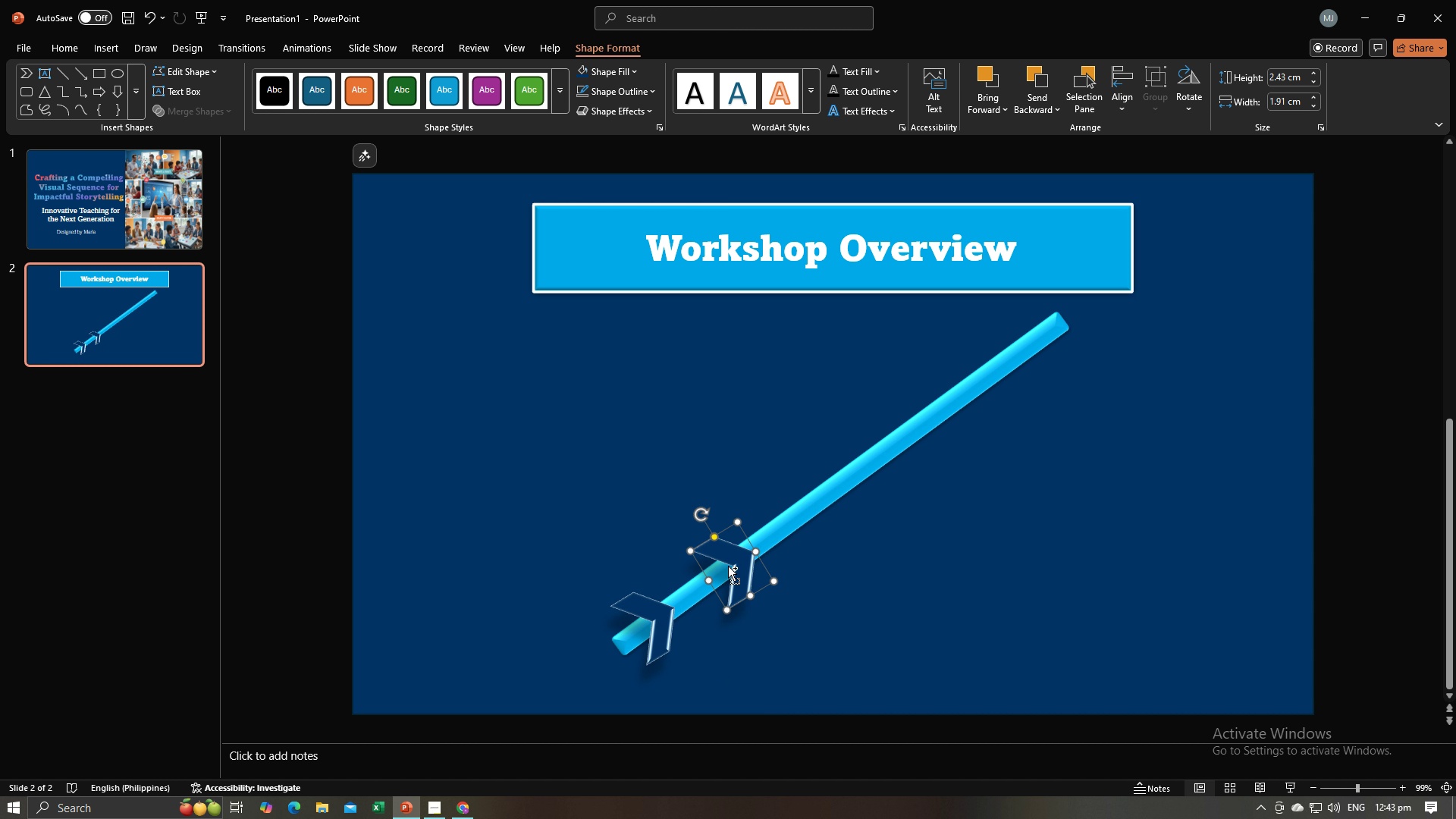 
key(Control+V)
 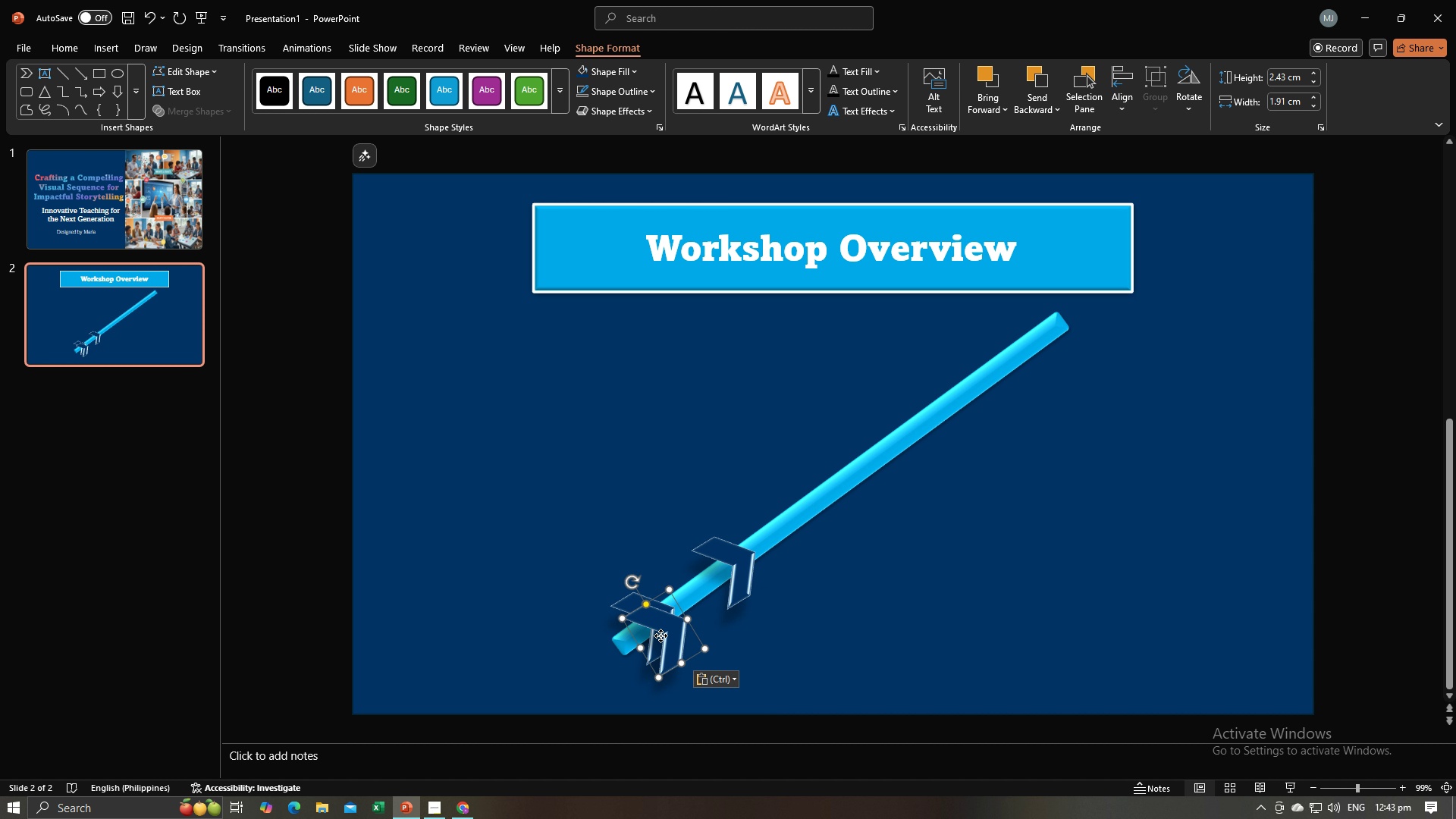 
left_click_drag(start_coordinate=[661, 635], to_coordinate=[811, 522])
 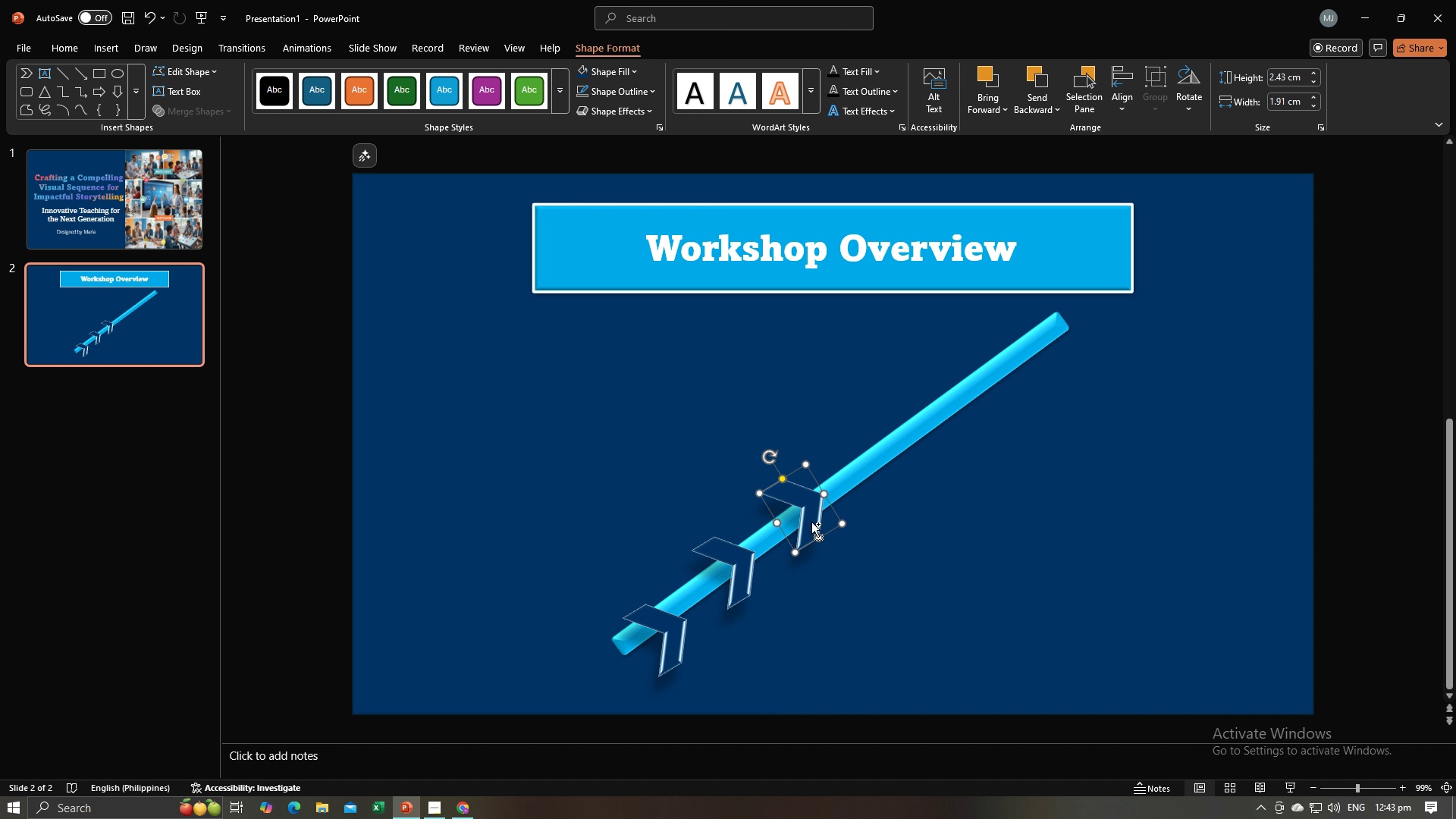 
key(Control+V)
 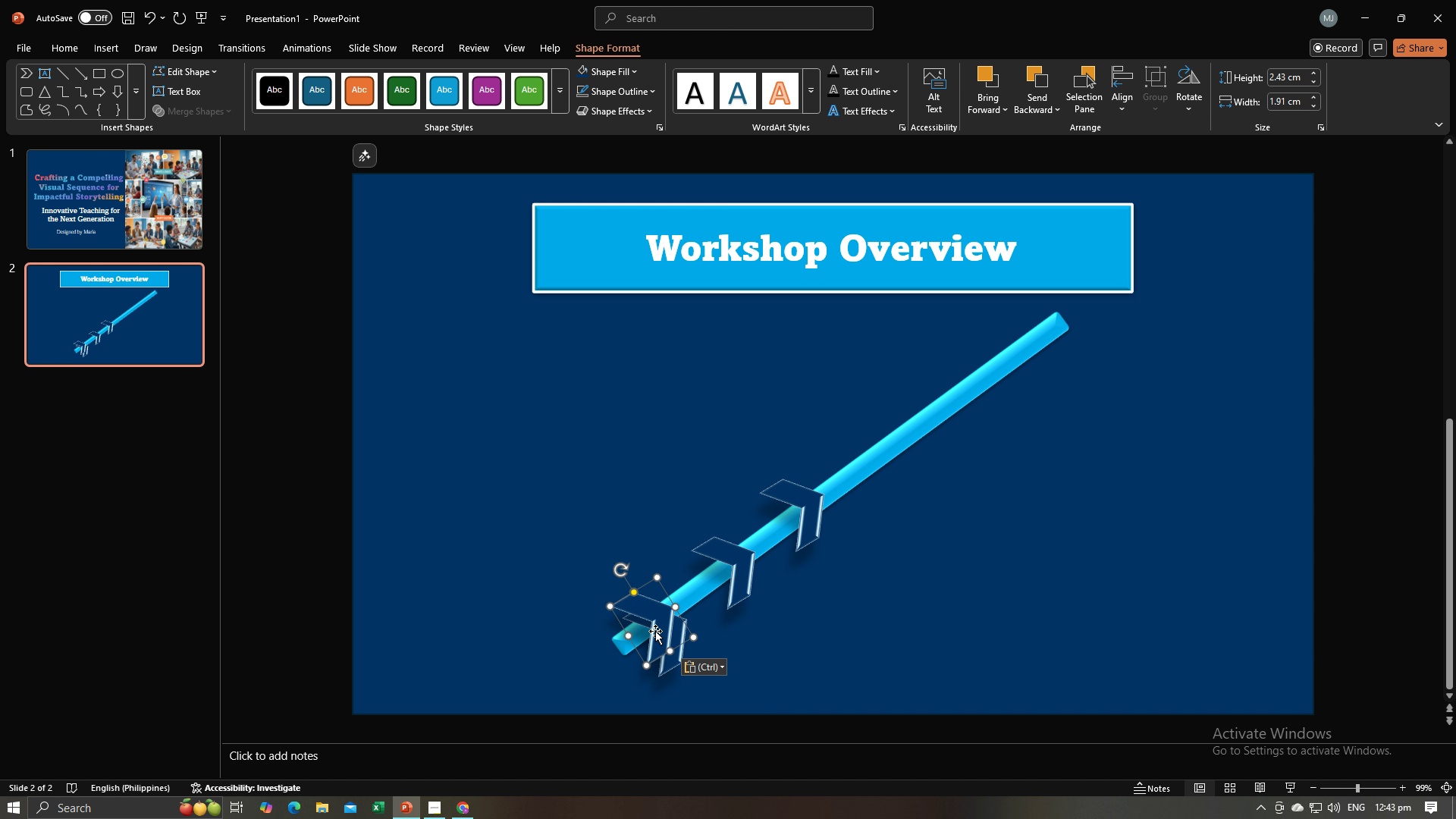 
left_click_drag(start_coordinate=[655, 625], to_coordinate=[887, 461])
 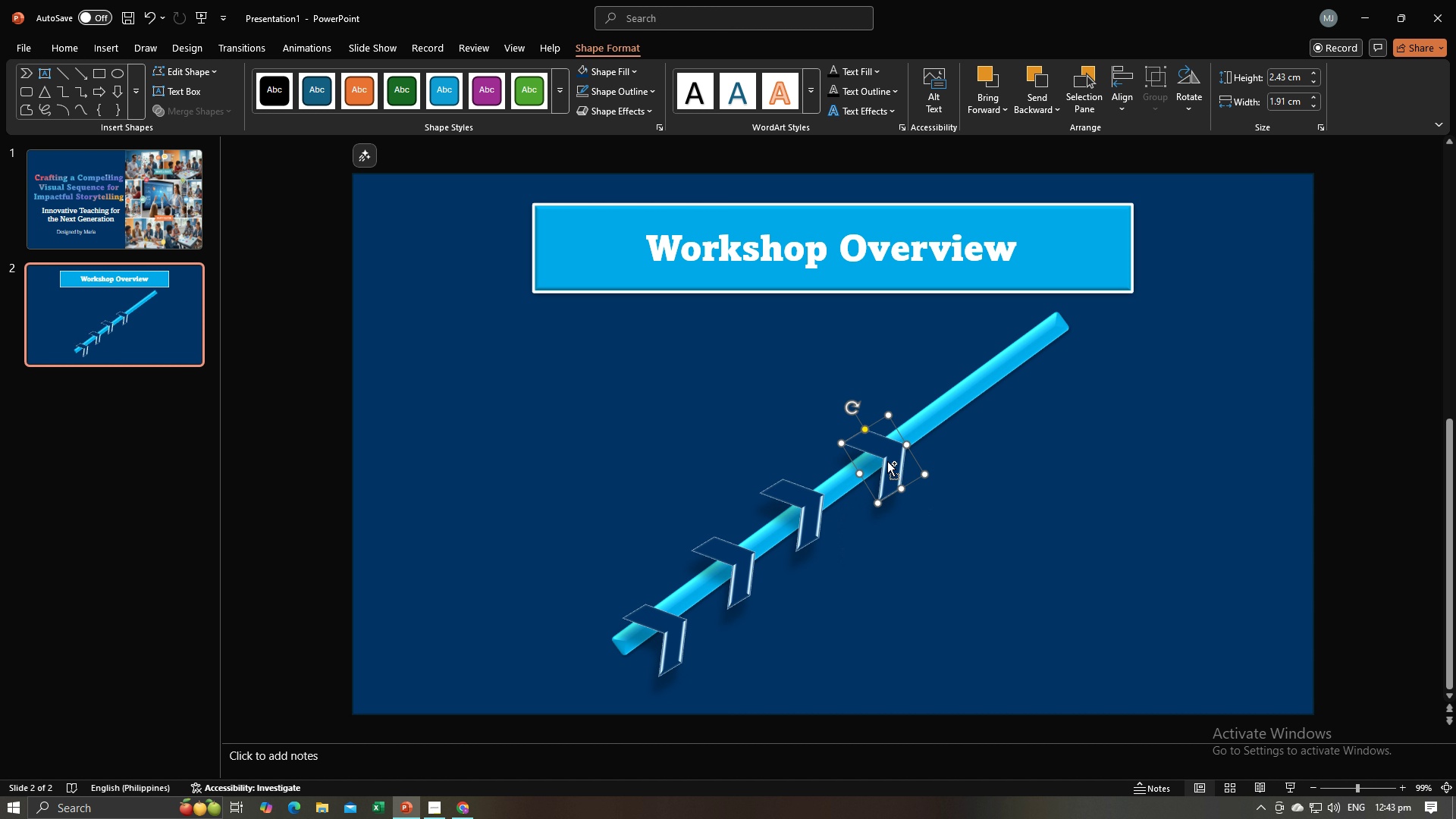 
key(Control+V)
 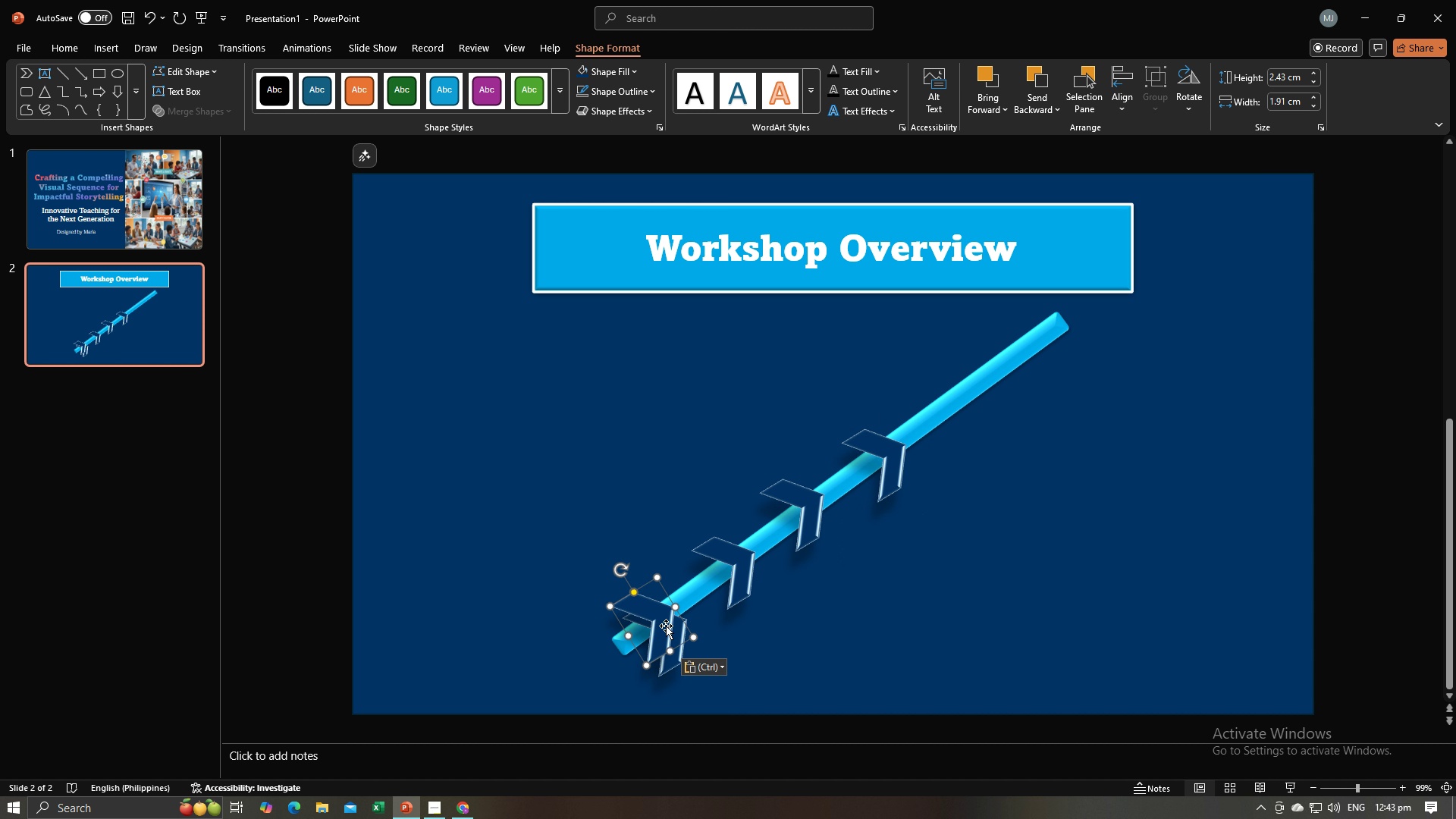 
left_click_drag(start_coordinate=[665, 626], to_coordinate=[1004, 381])
 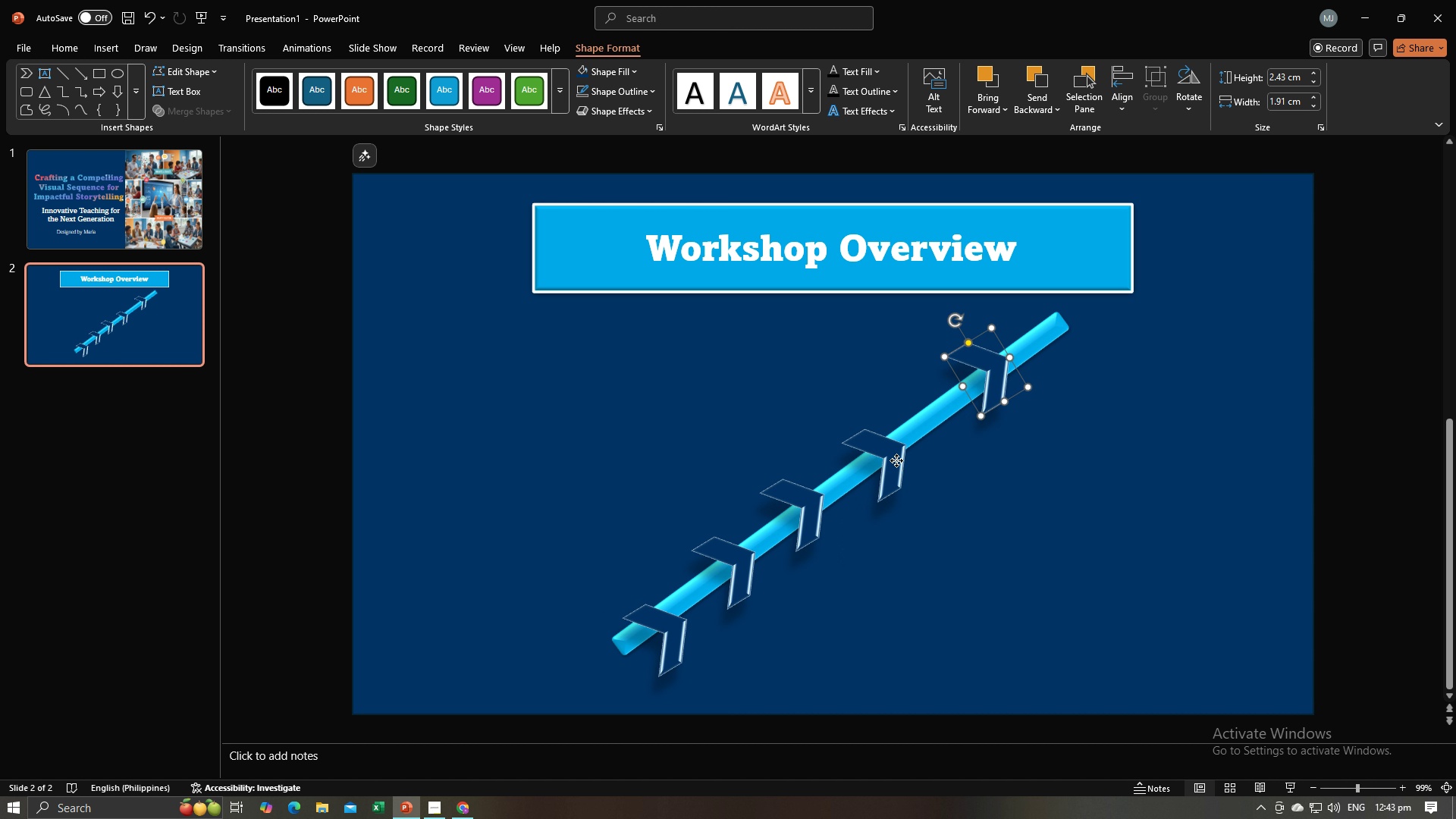 
left_click_drag(start_coordinate=[896, 460], to_coordinate=[921, 428])
 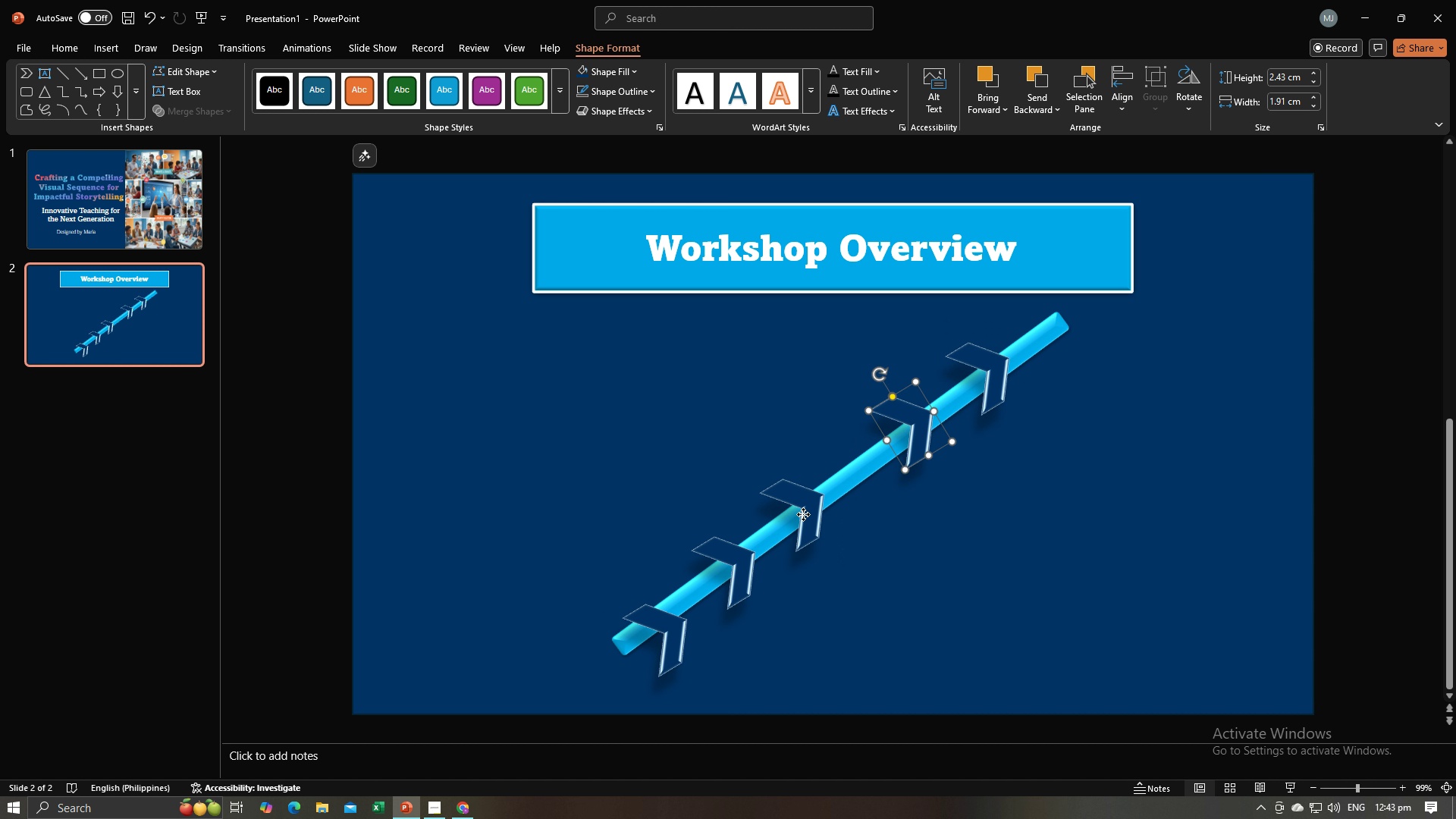 
left_click_drag(start_coordinate=[803, 514], to_coordinate=[833, 491])
 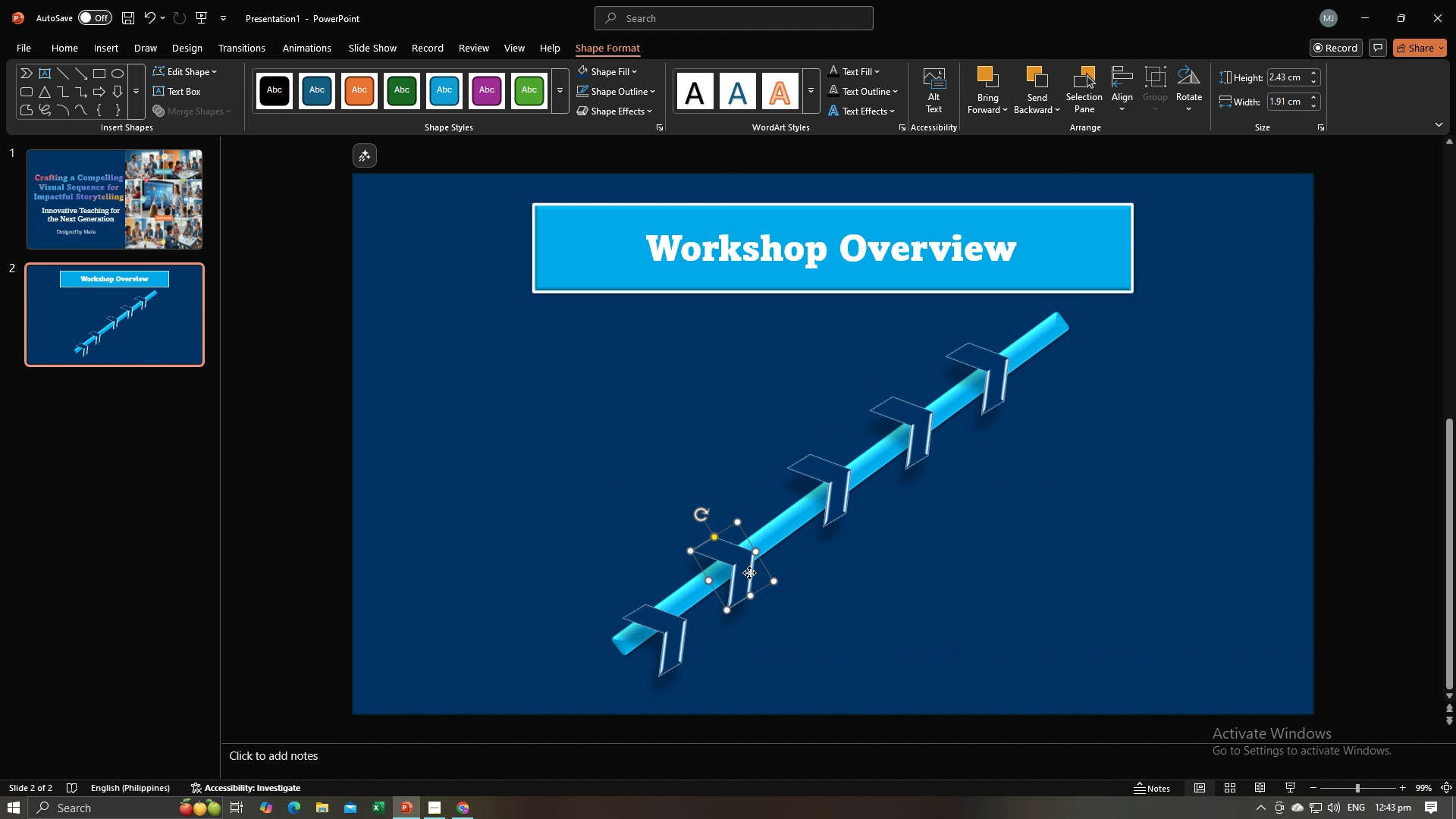 
left_click_drag(start_coordinate=[749, 573], to_coordinate=[764, 555])
 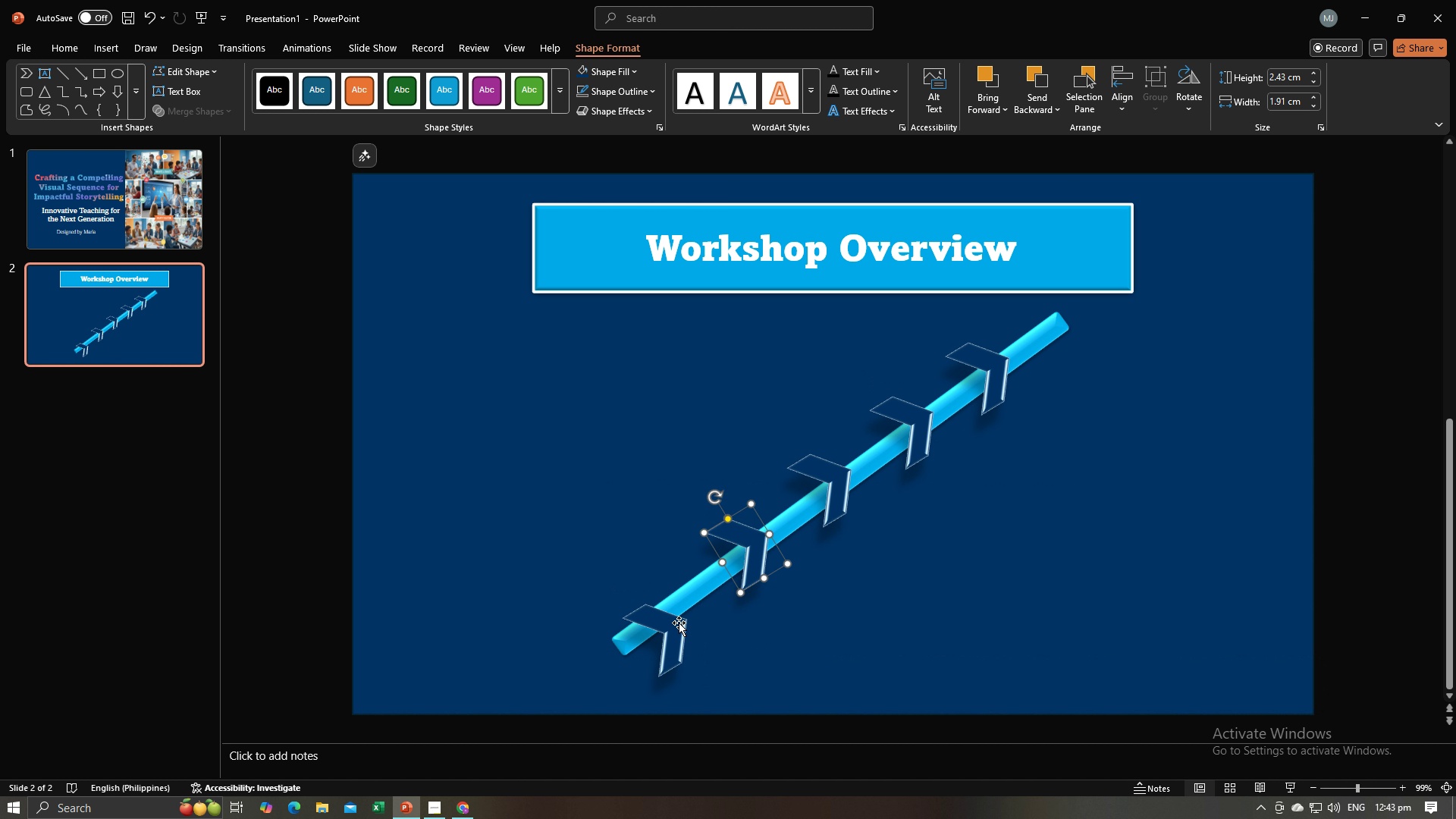 
left_click_drag(start_coordinate=[676, 627], to_coordinate=[682, 602])
 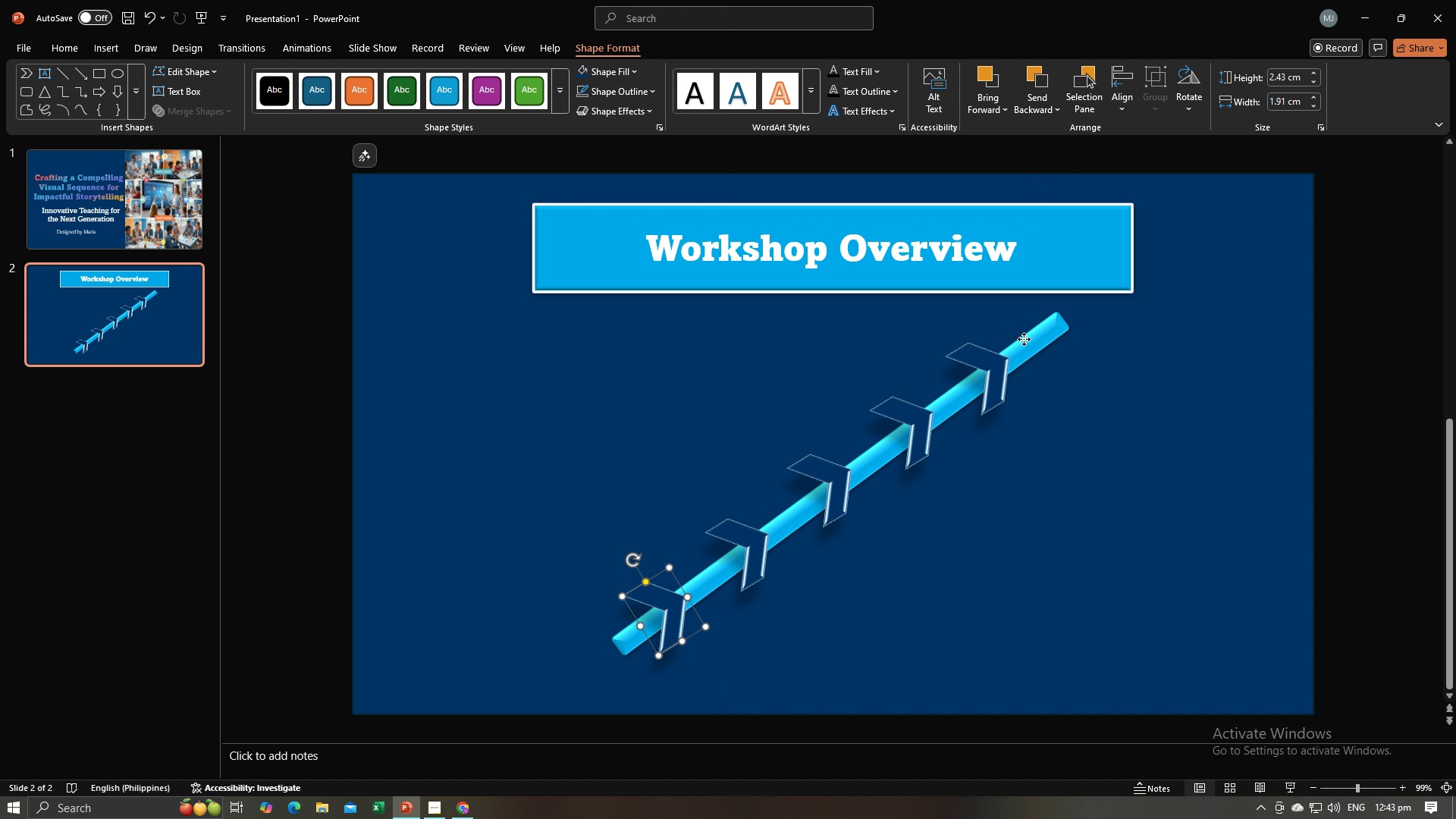 
left_click([1024, 339])
 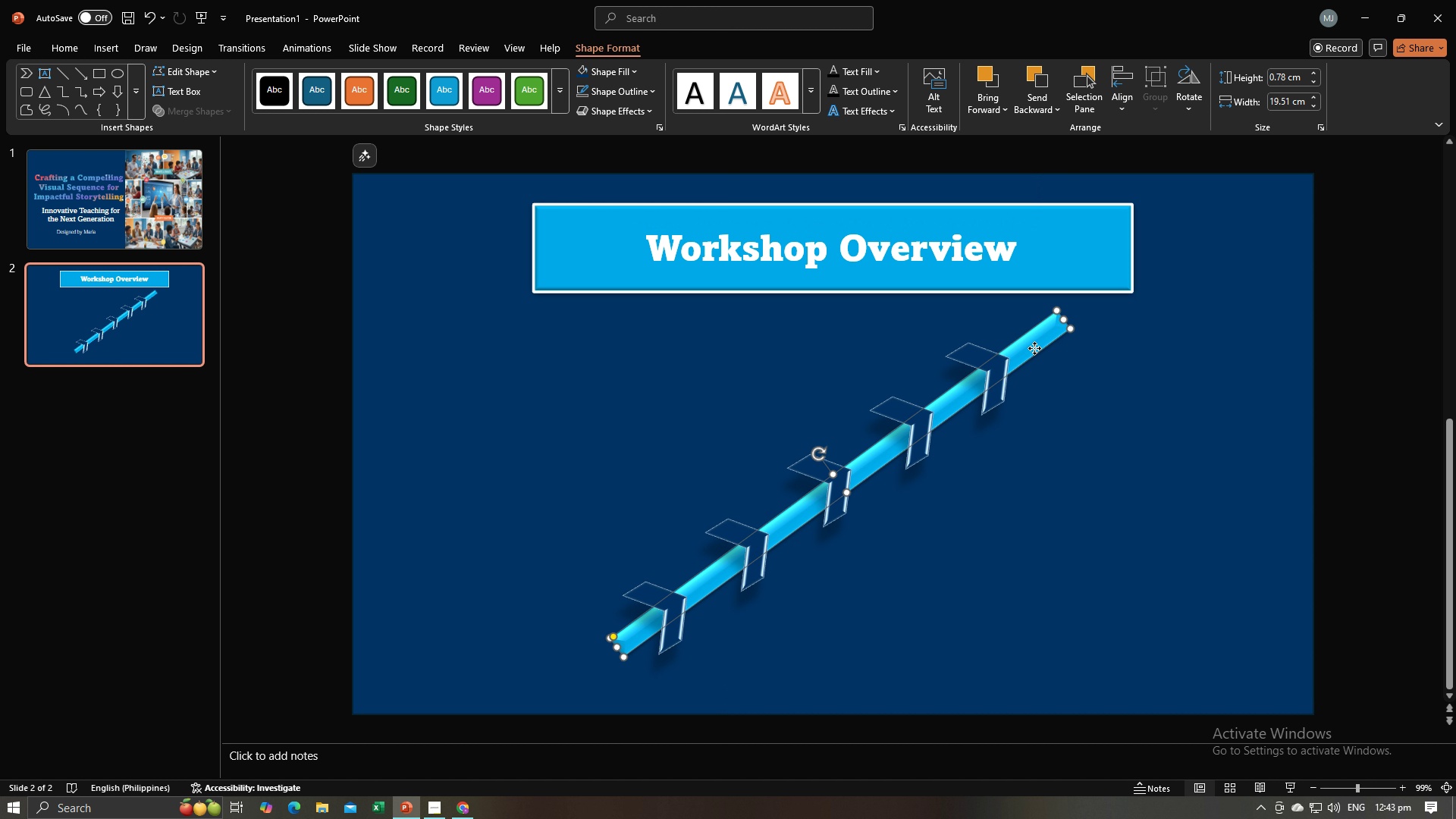 
left_click_drag(start_coordinate=[1034, 348], to_coordinate=[1029, 352])
 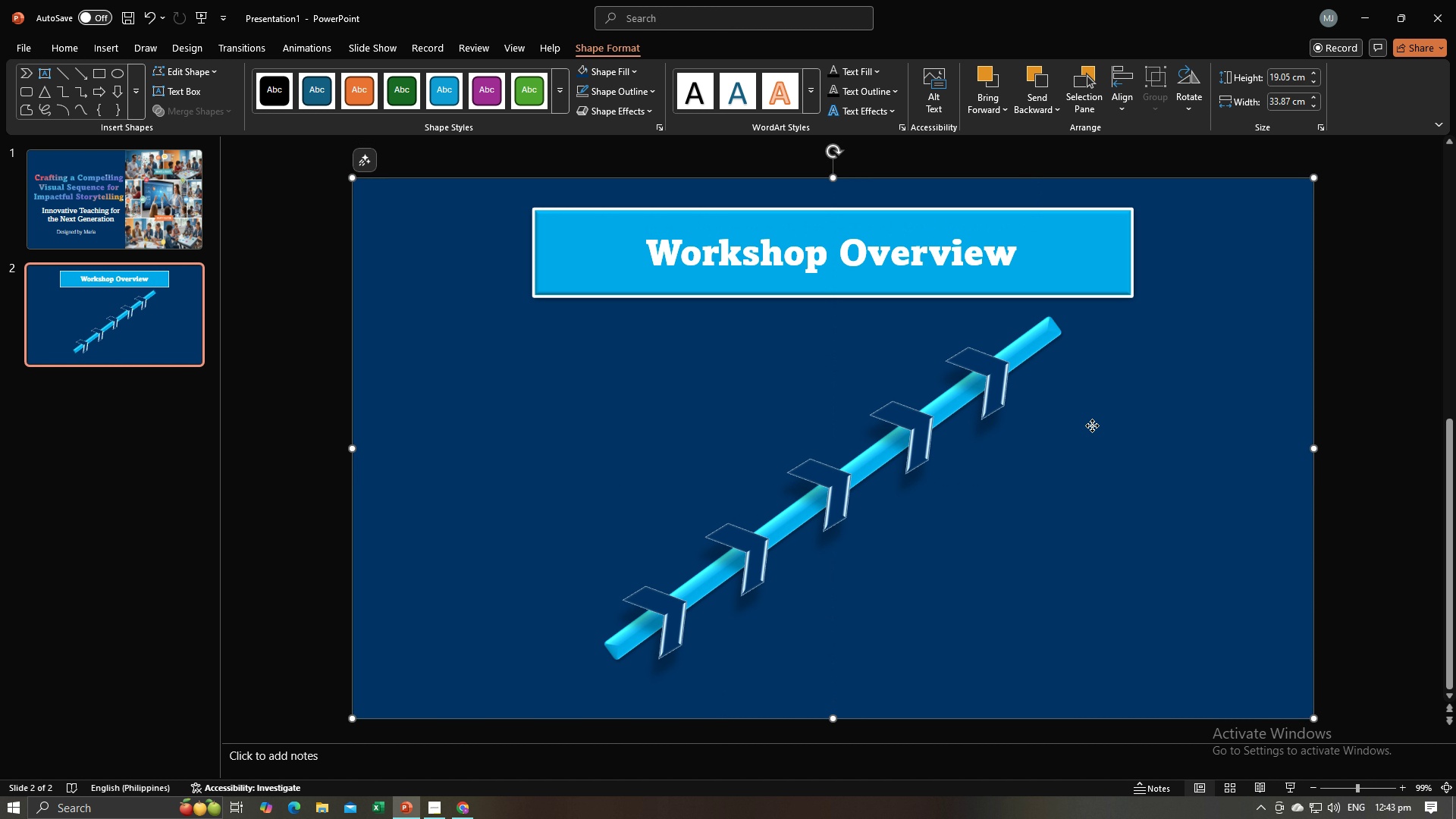 
left_click([1092, 425])
 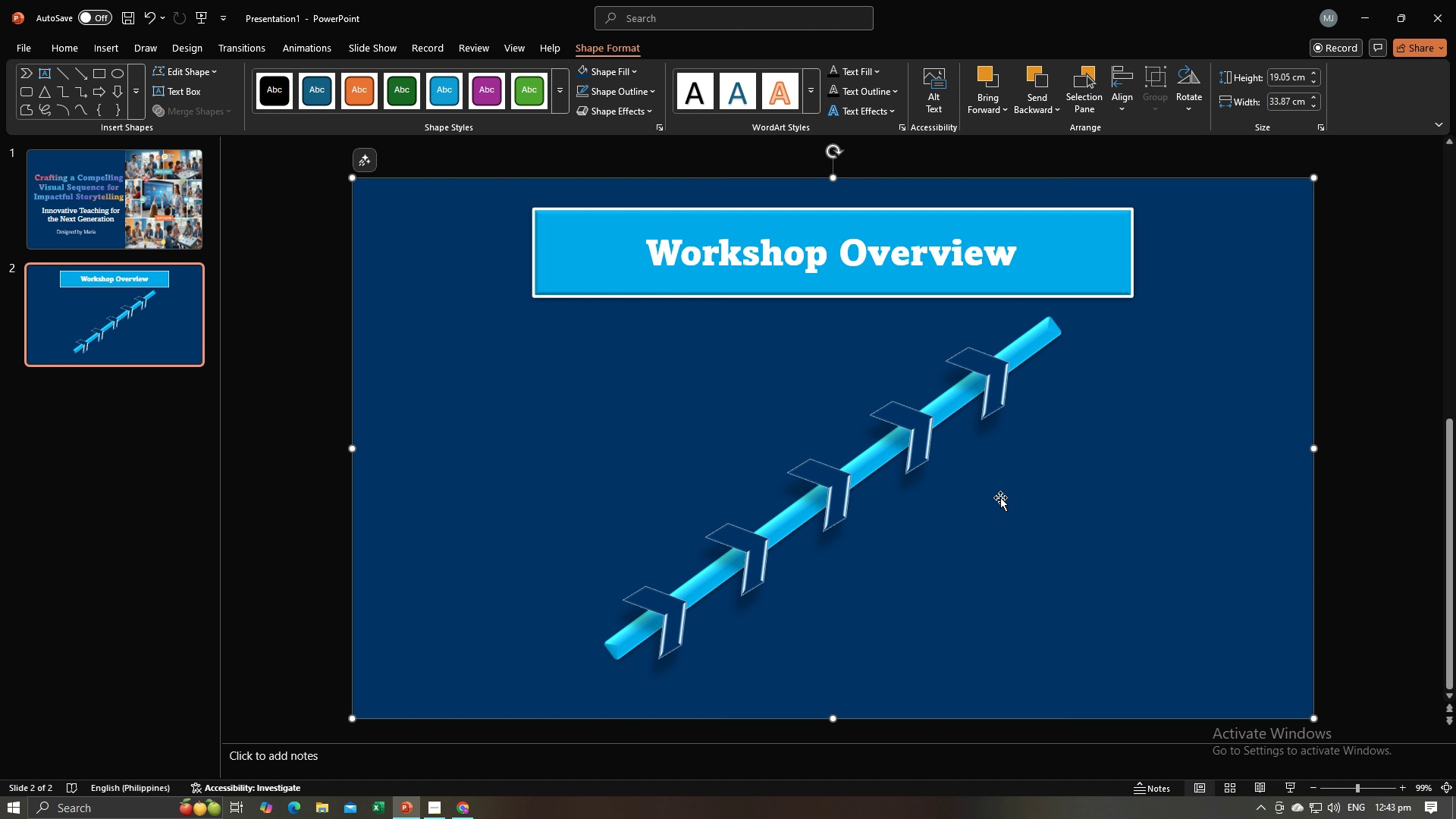 
key(Alt+AltLeft)
 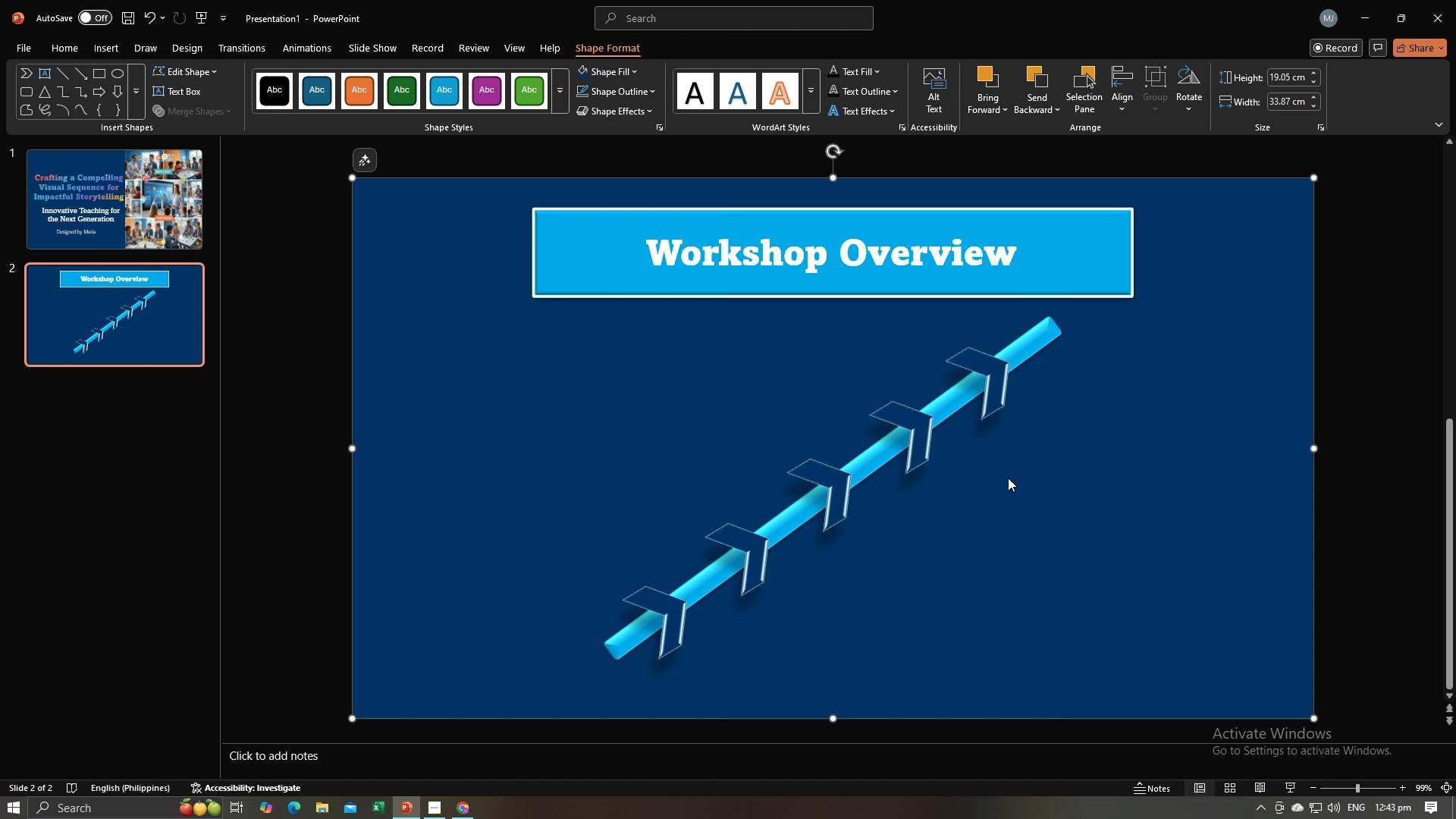 
key(Alt+Tab)